 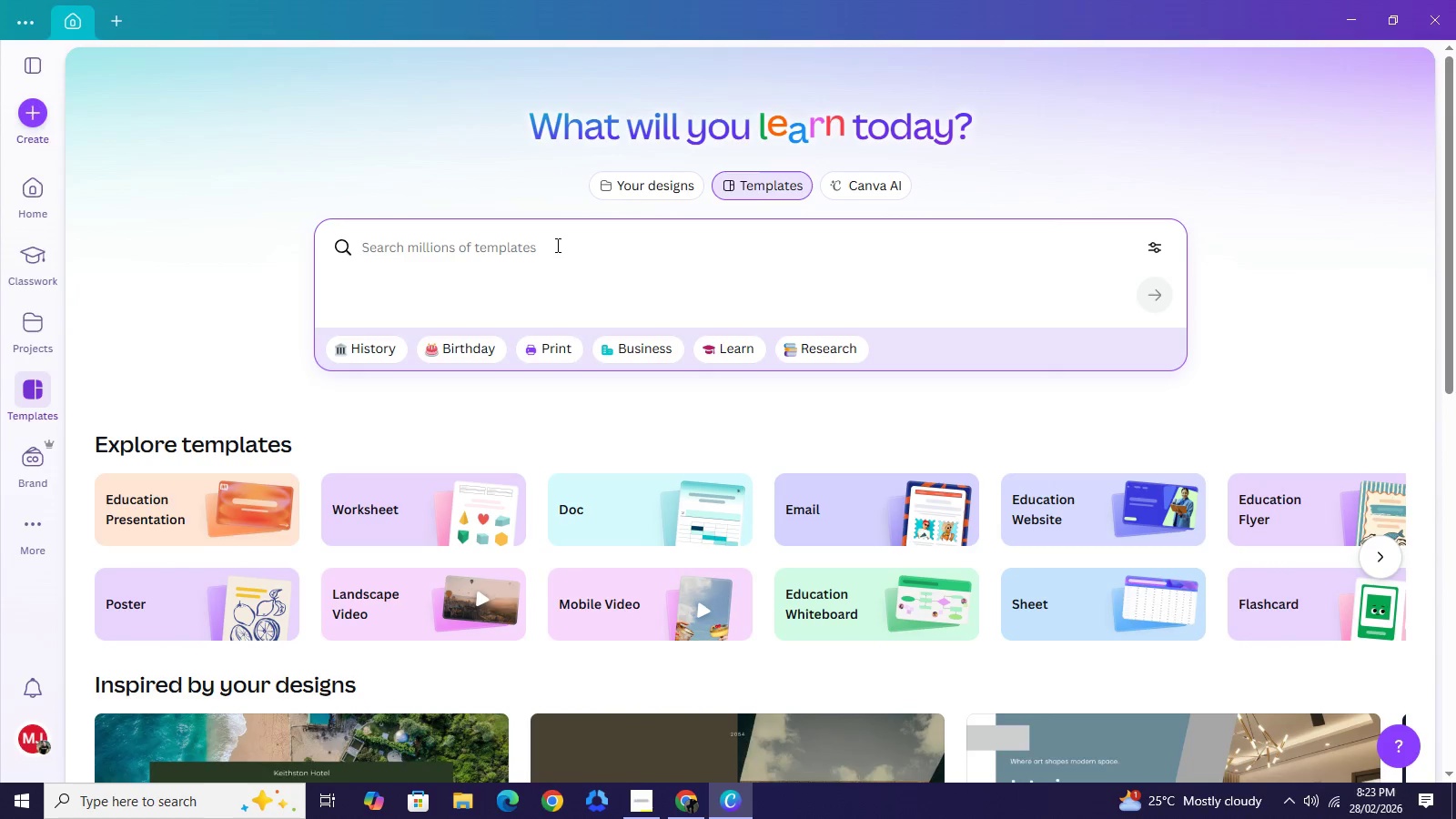 
key(Control+V)
 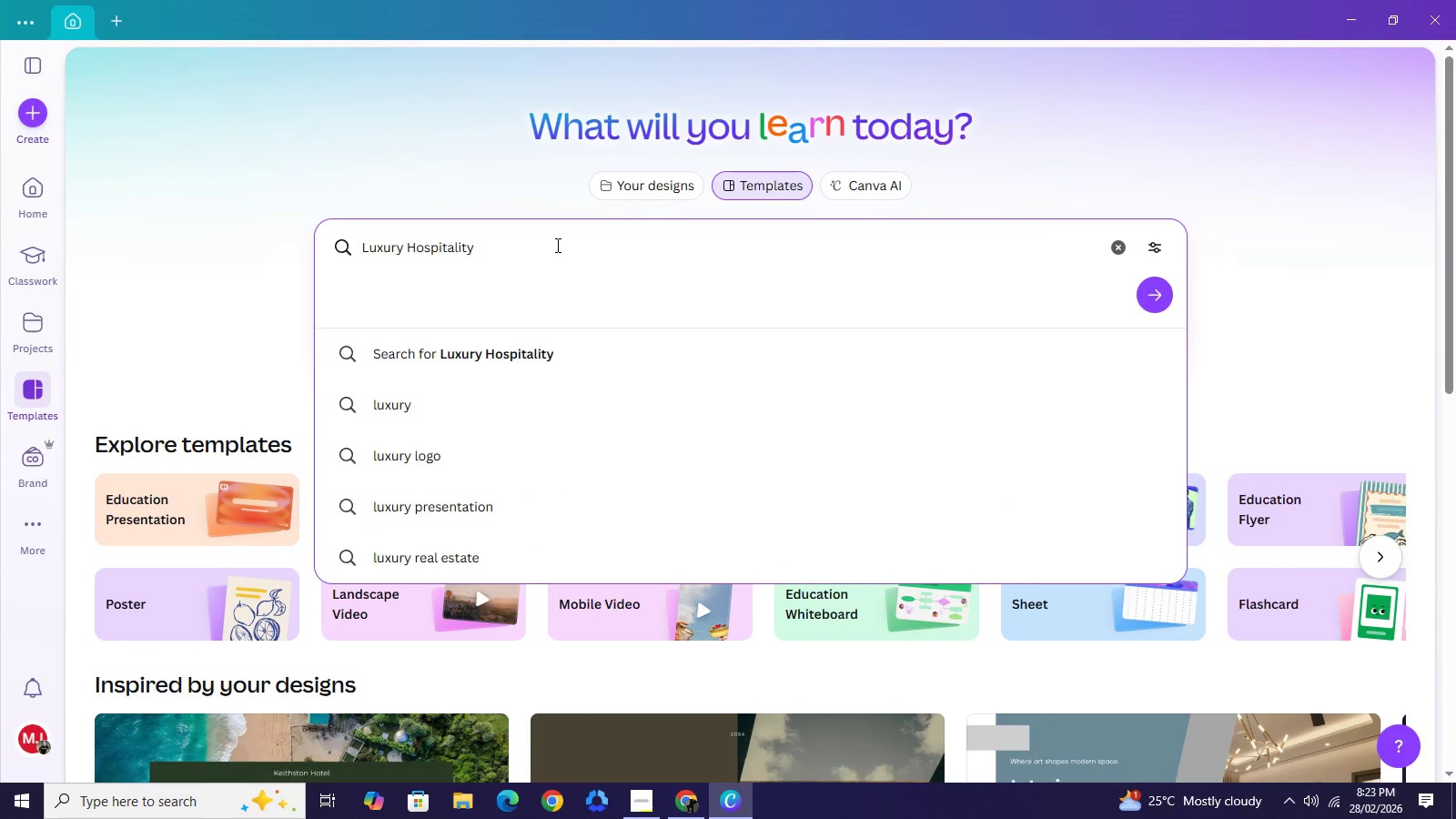 
type( presentation)
 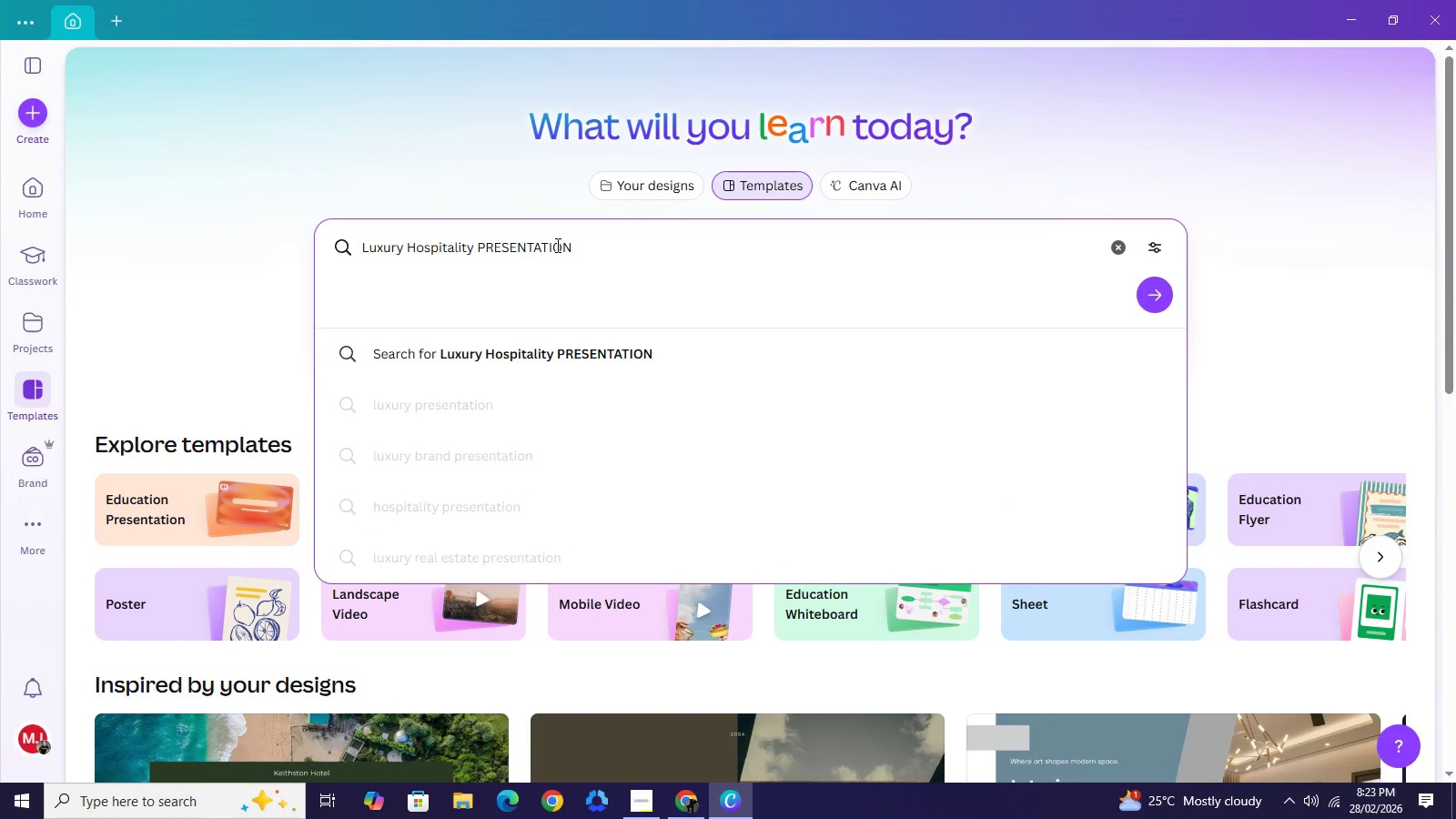 
key(Enter)
 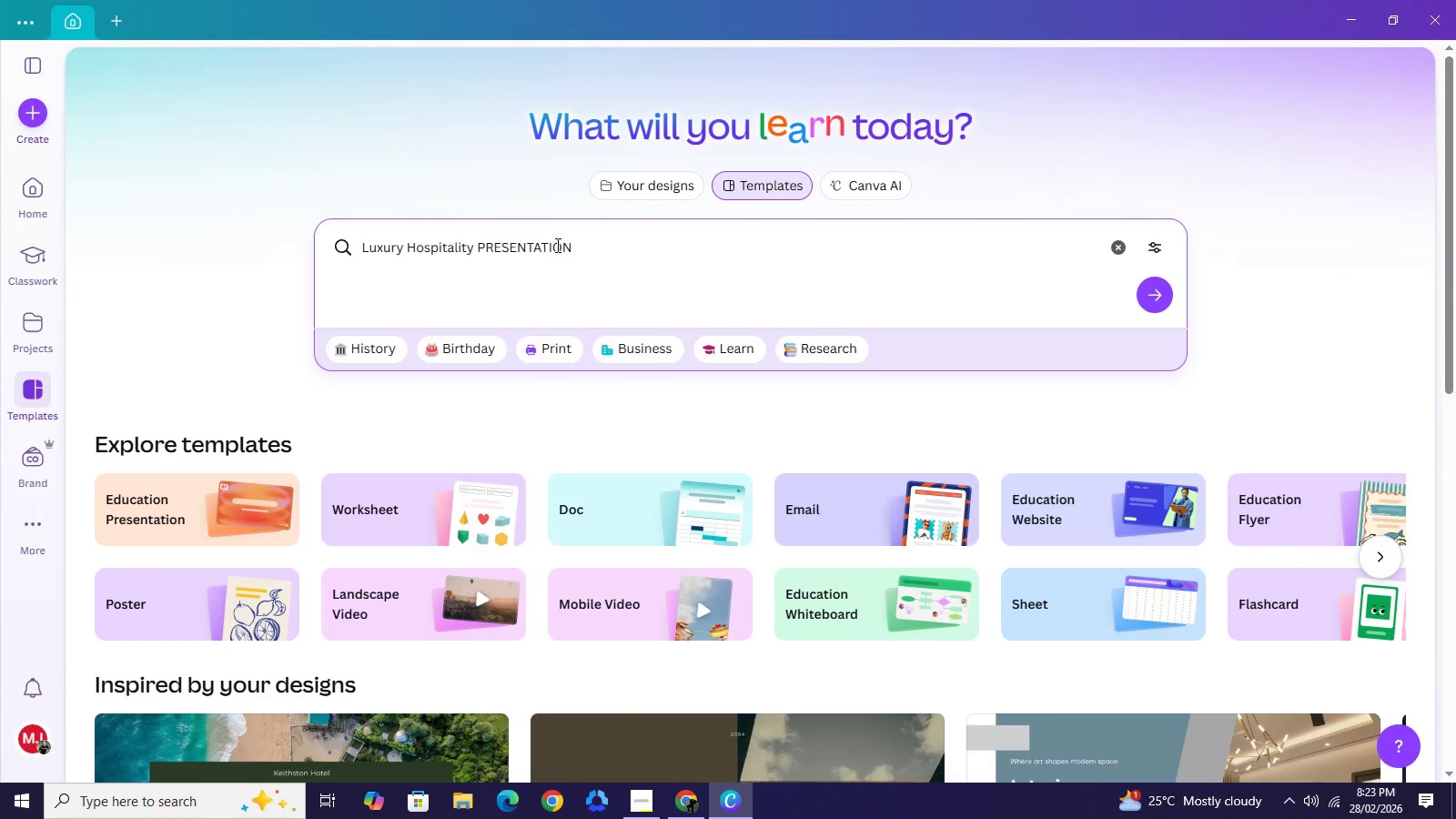 
key(CapsLock)
 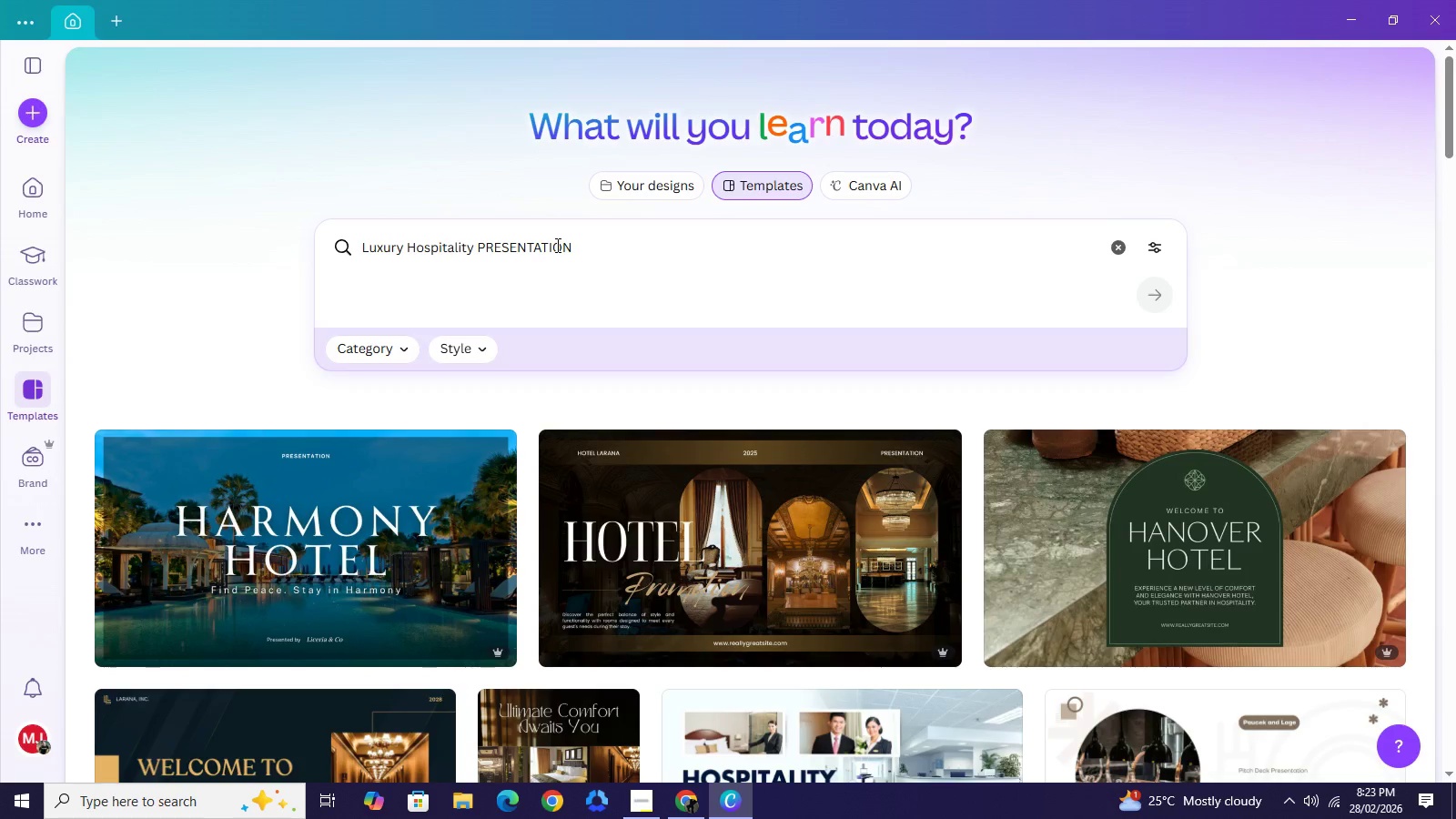 
wait(8.77)
 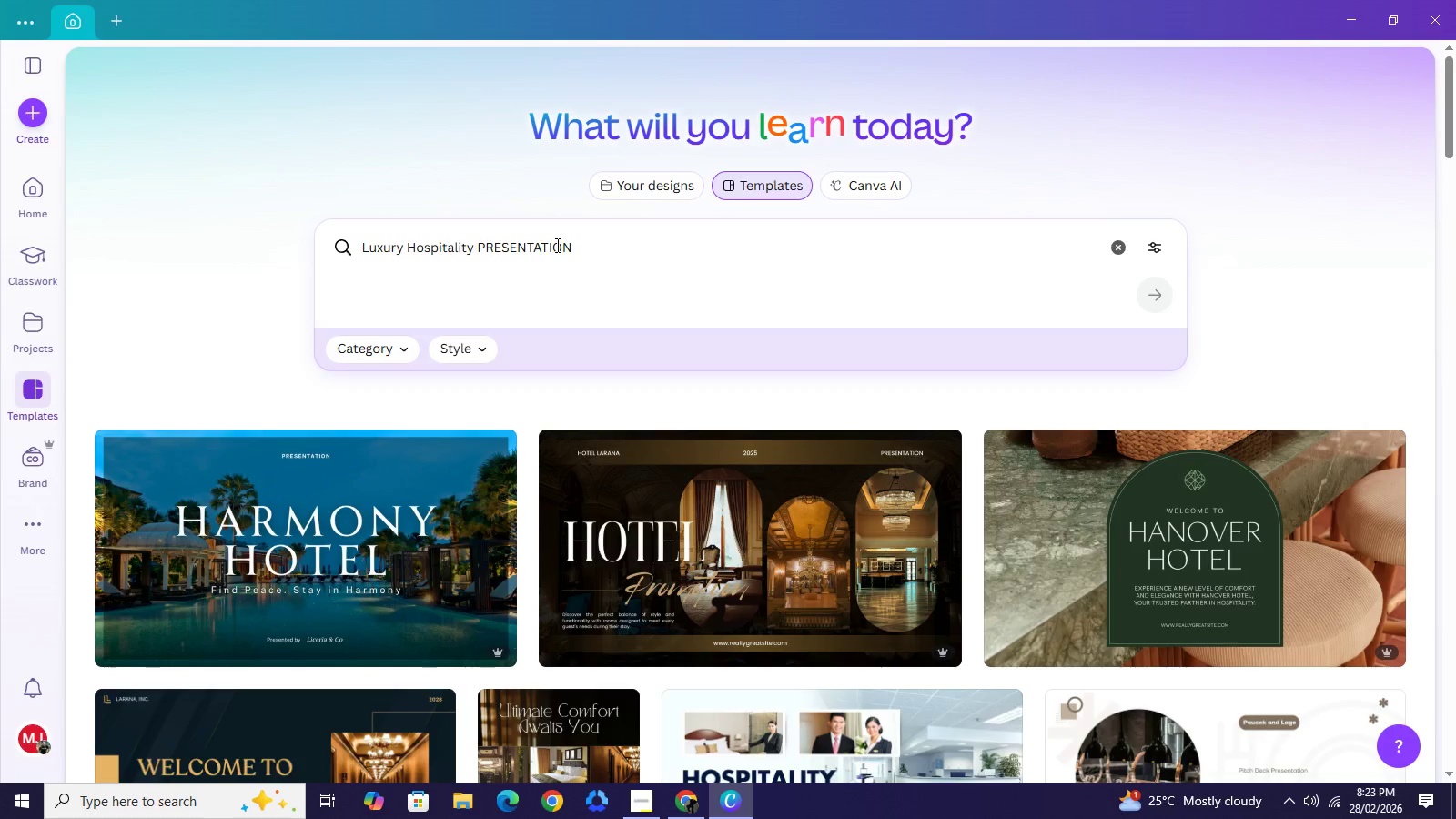 
scroll: coordinate [705, 553], scroll_direction: down, amount: 4.0
 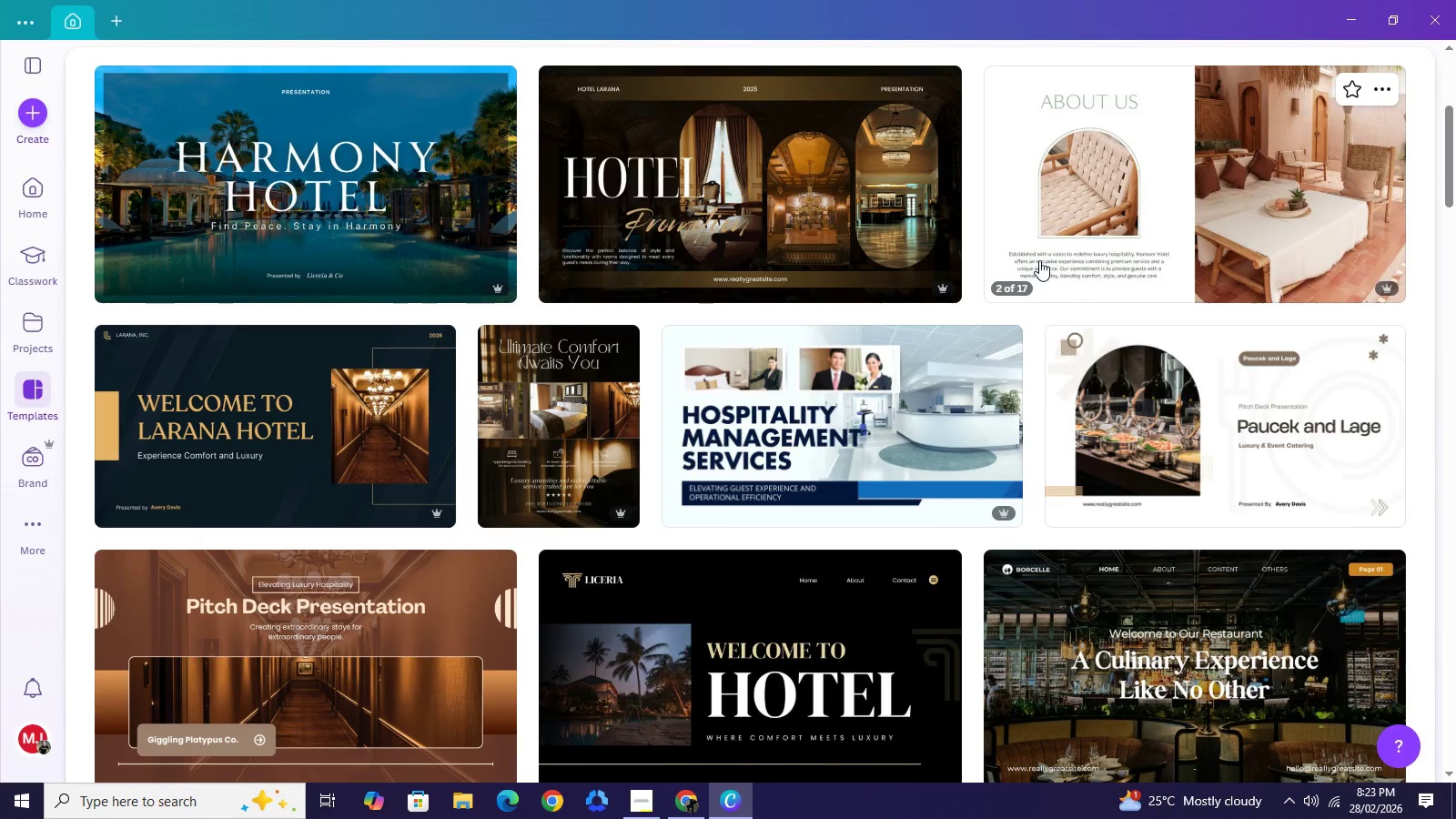 
wait(7.09)
 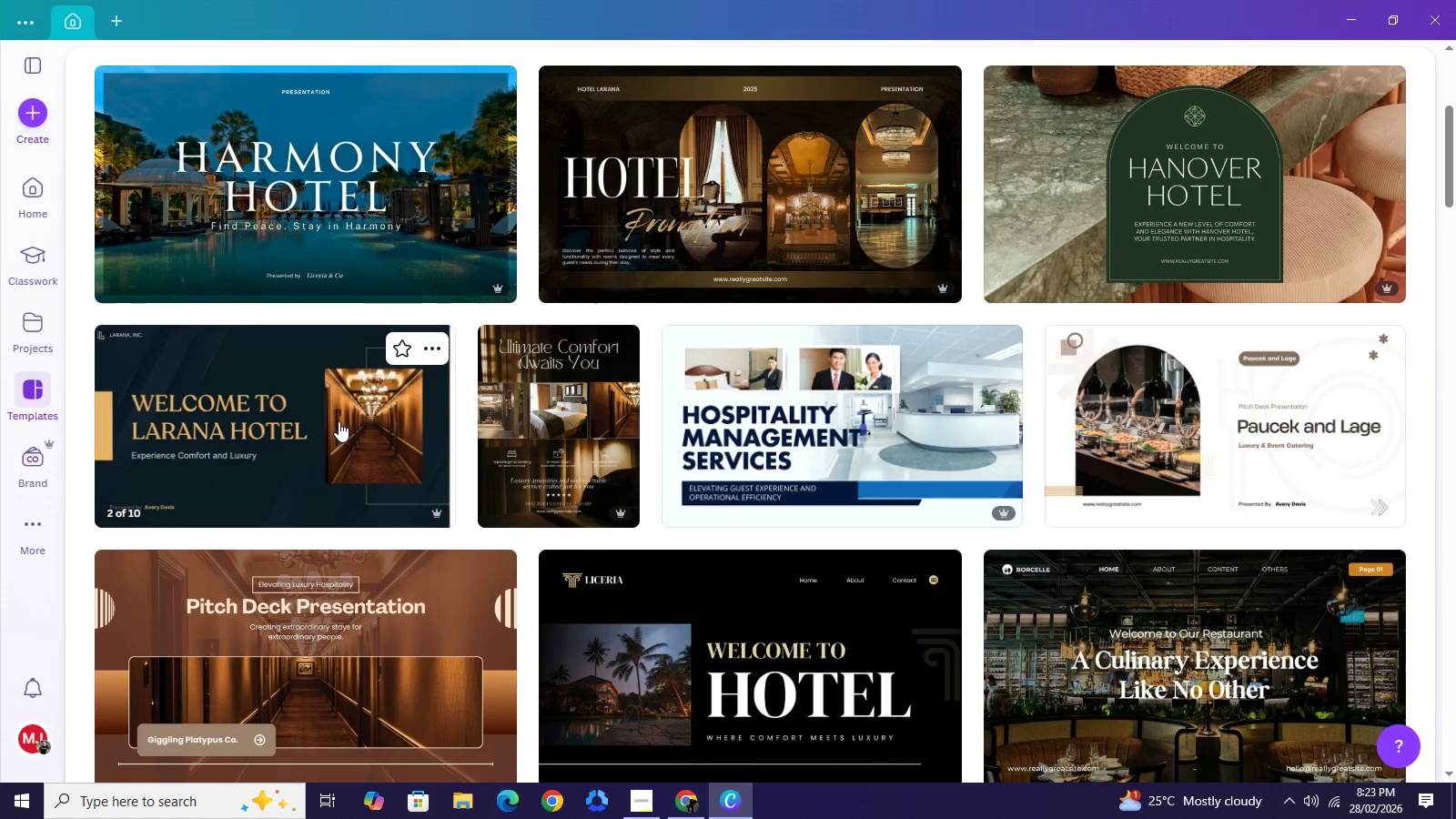 
scroll: coordinate [1135, 427], scroll_direction: down, amount: 11.0
 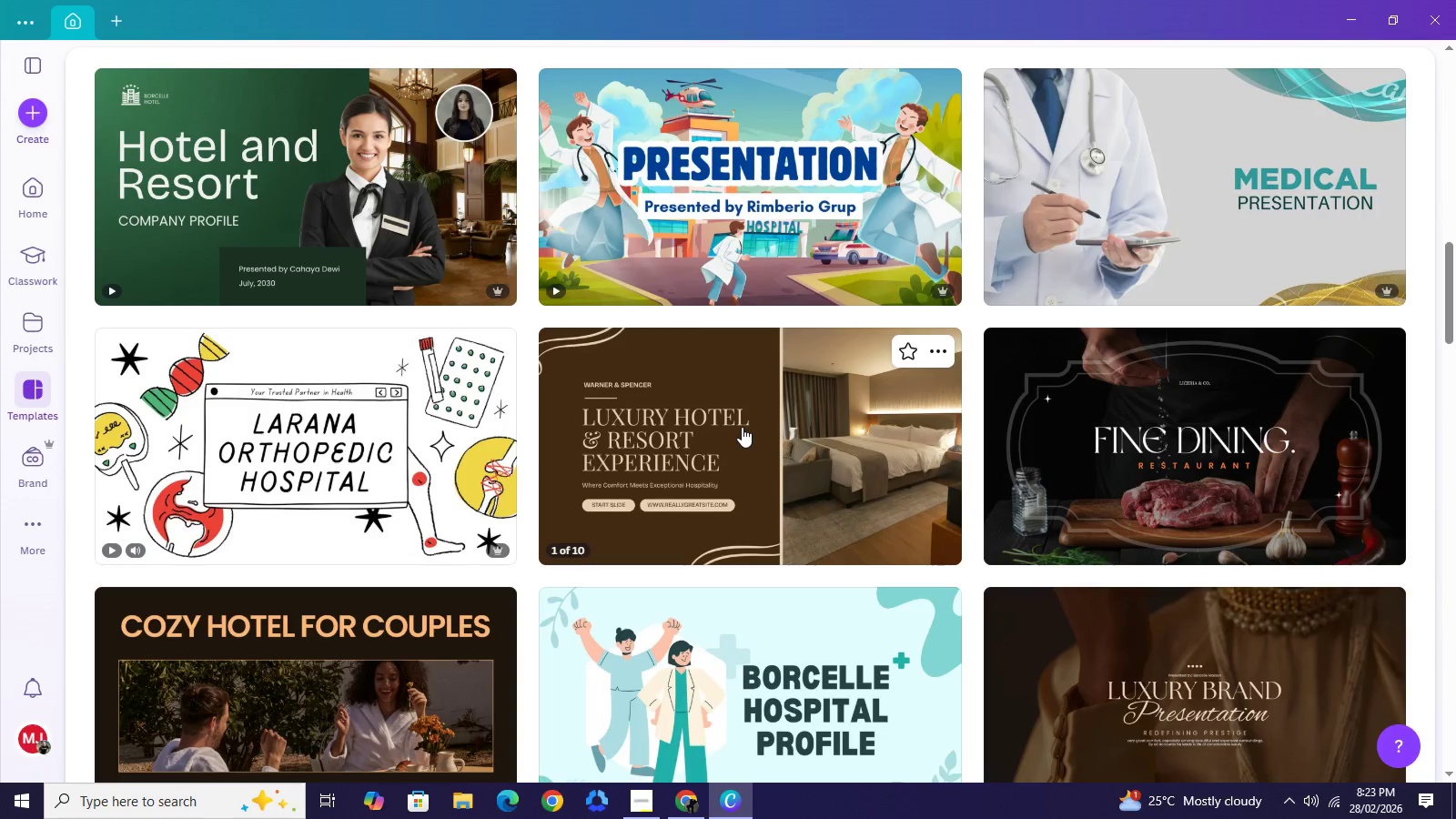 
mouse_move([766, 408])
 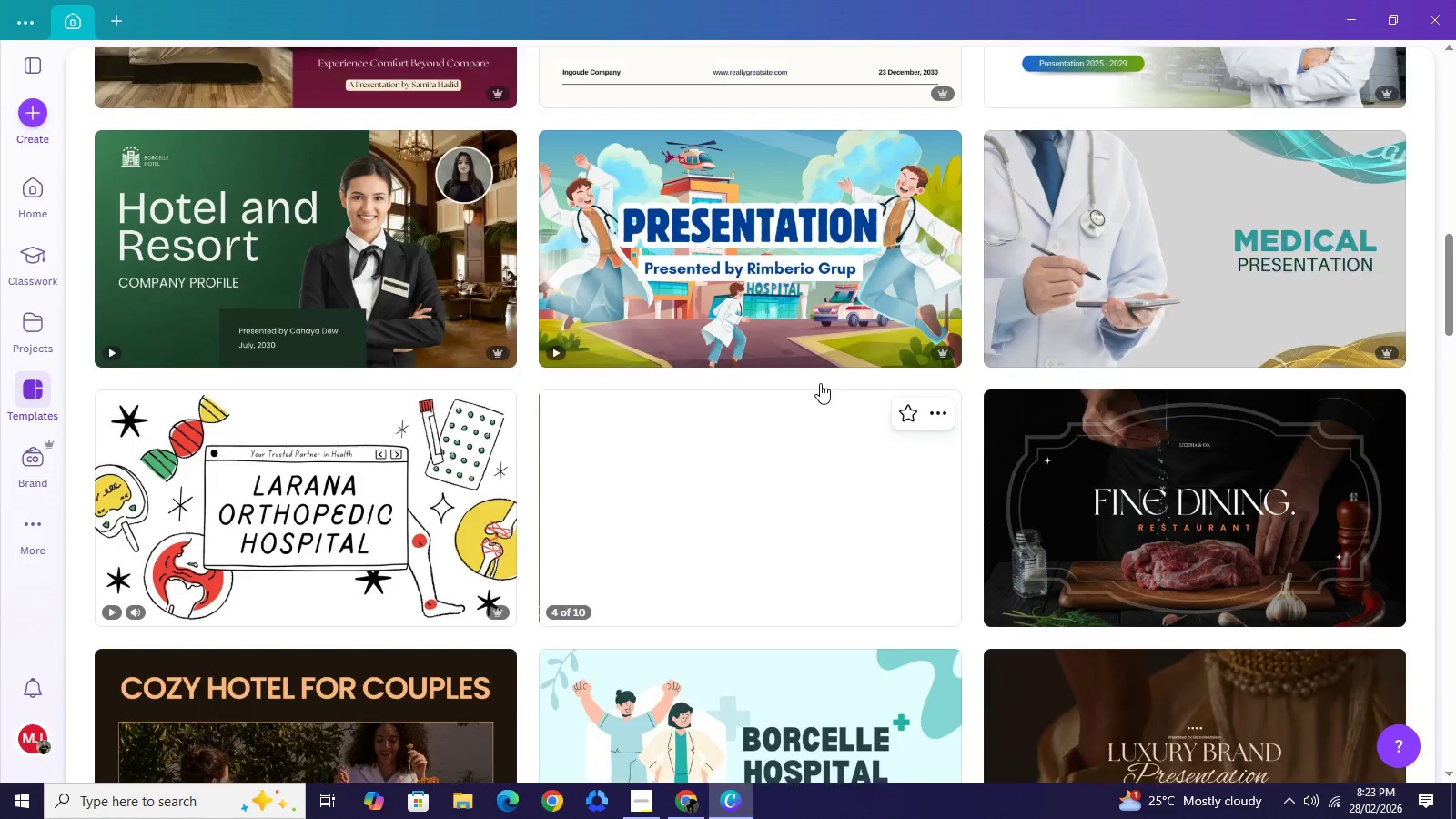 
scroll: coordinate [820, 383], scroll_direction: up, amount: 6.0
 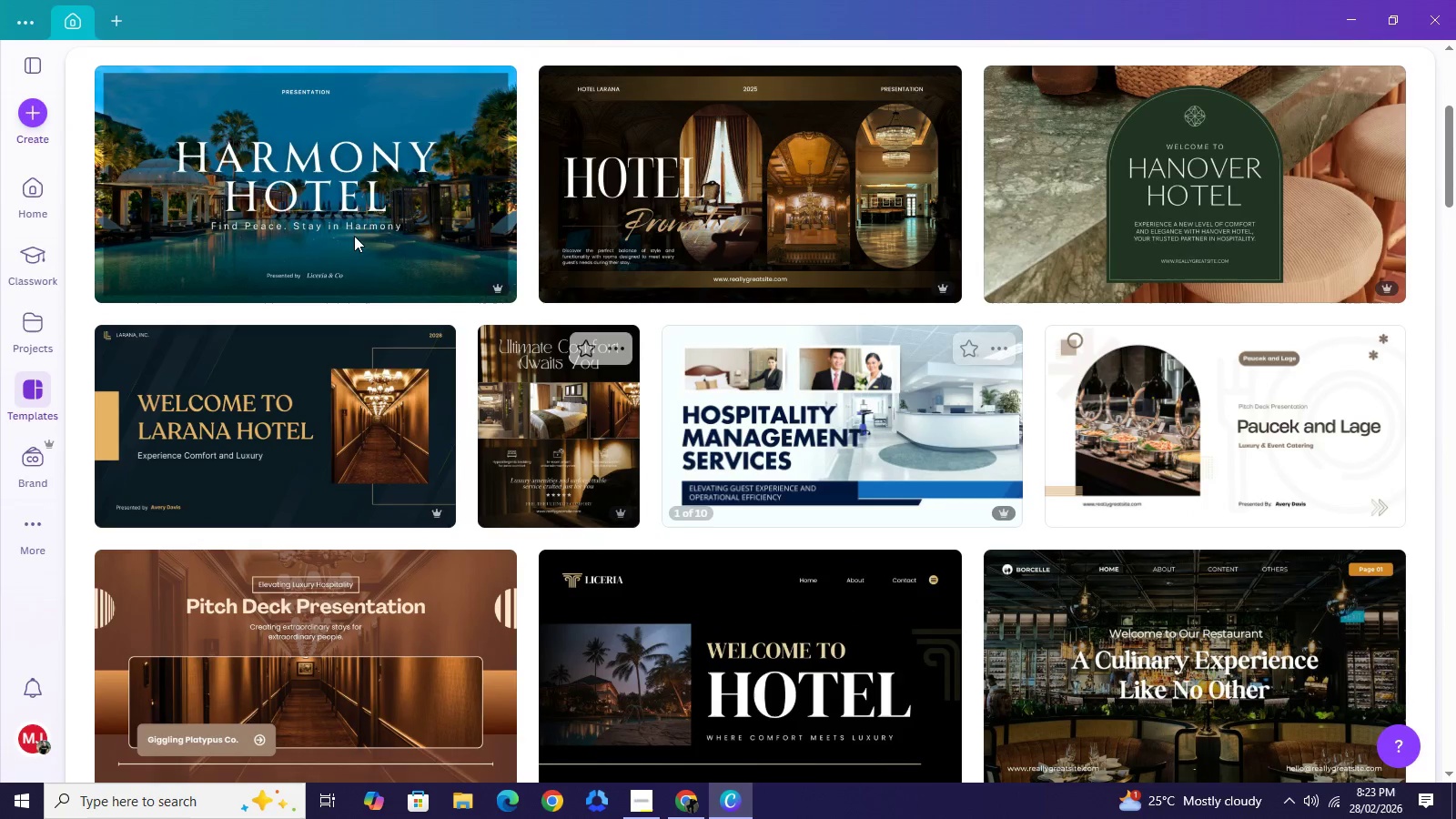 
mouse_move([346, 191])
 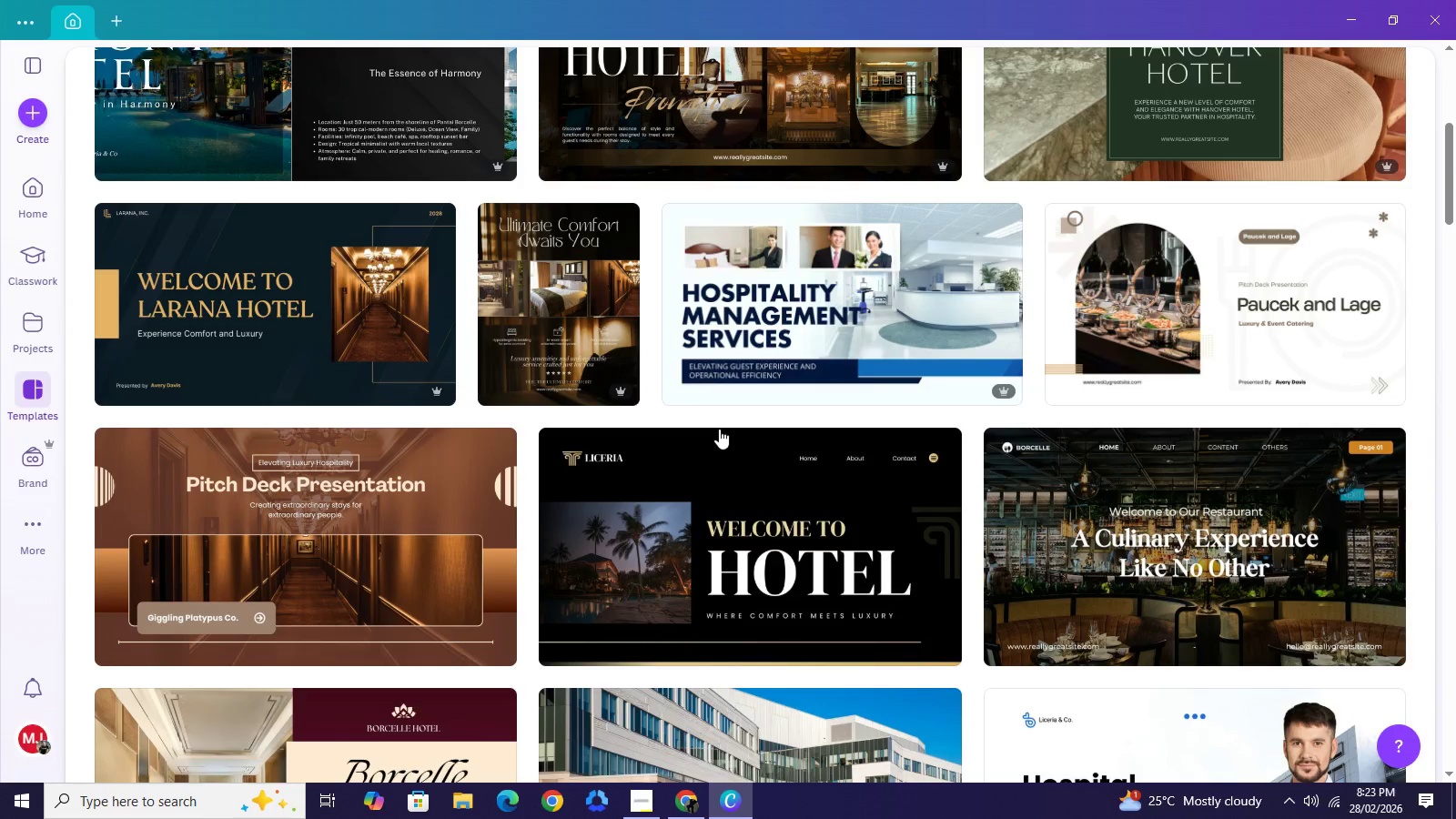 
scroll: coordinate [763, 449], scroll_direction: down, amount: 10.0
 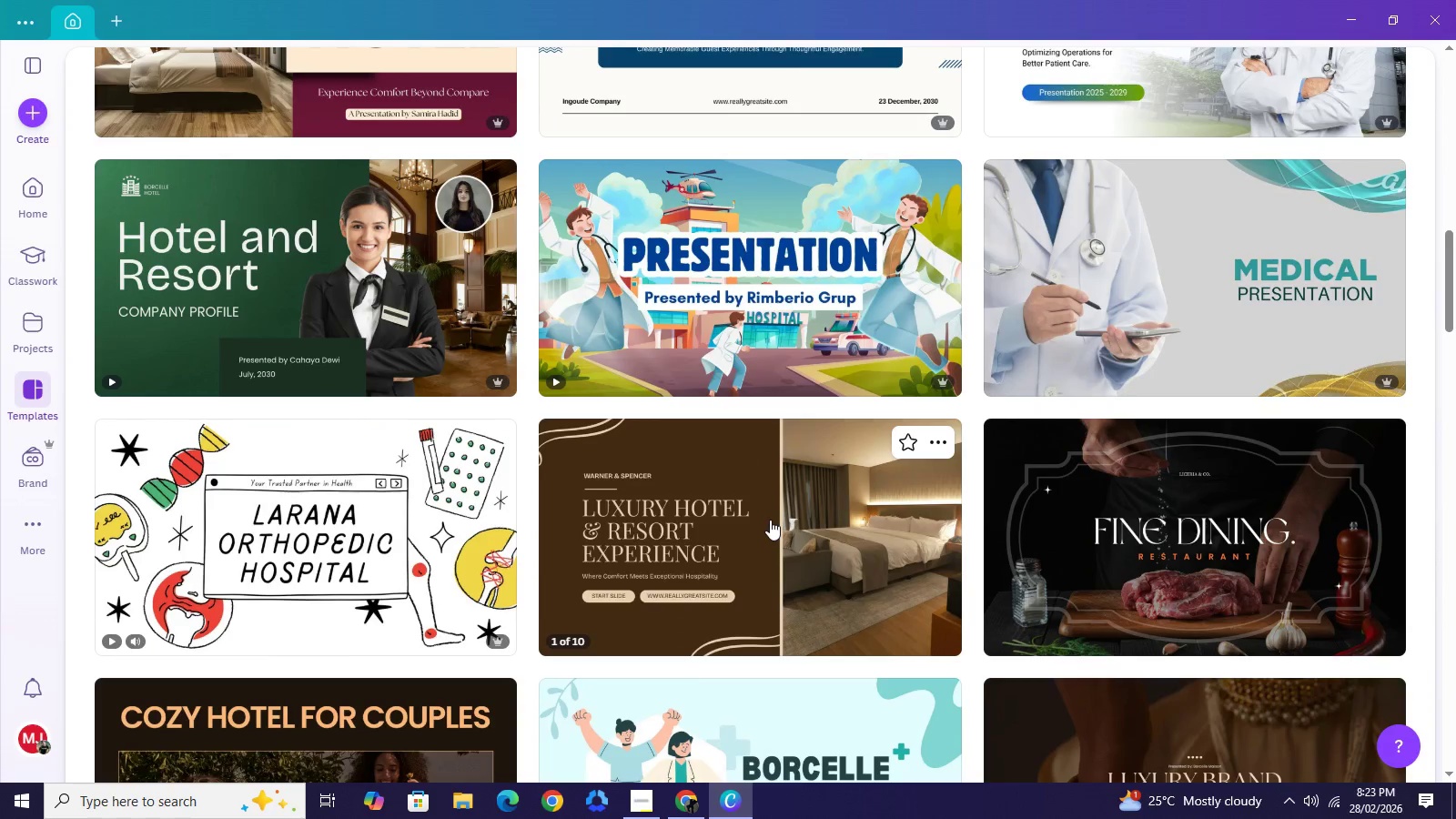 
left_click([770, 520])